 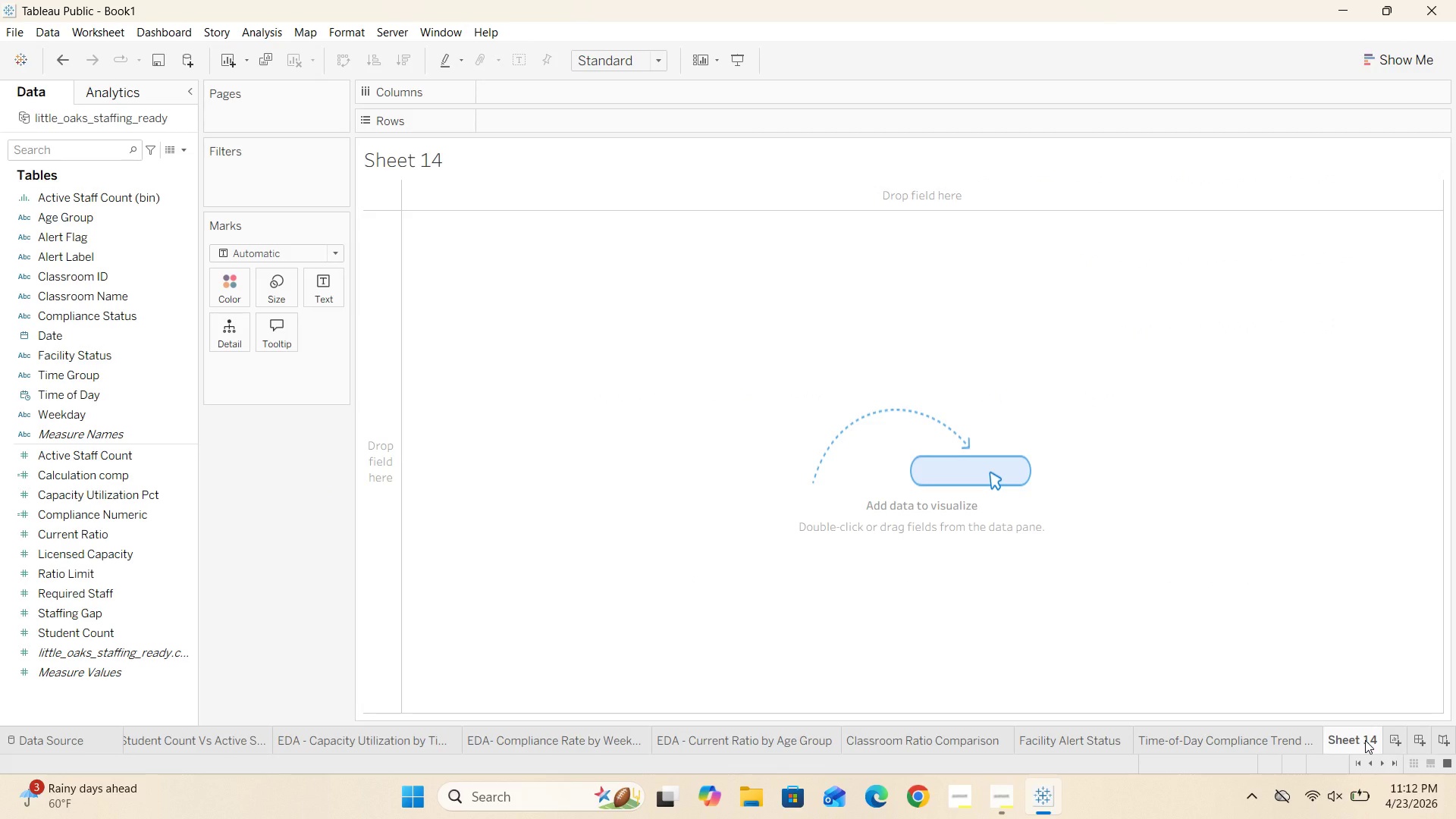 
left_click([433, 168])
 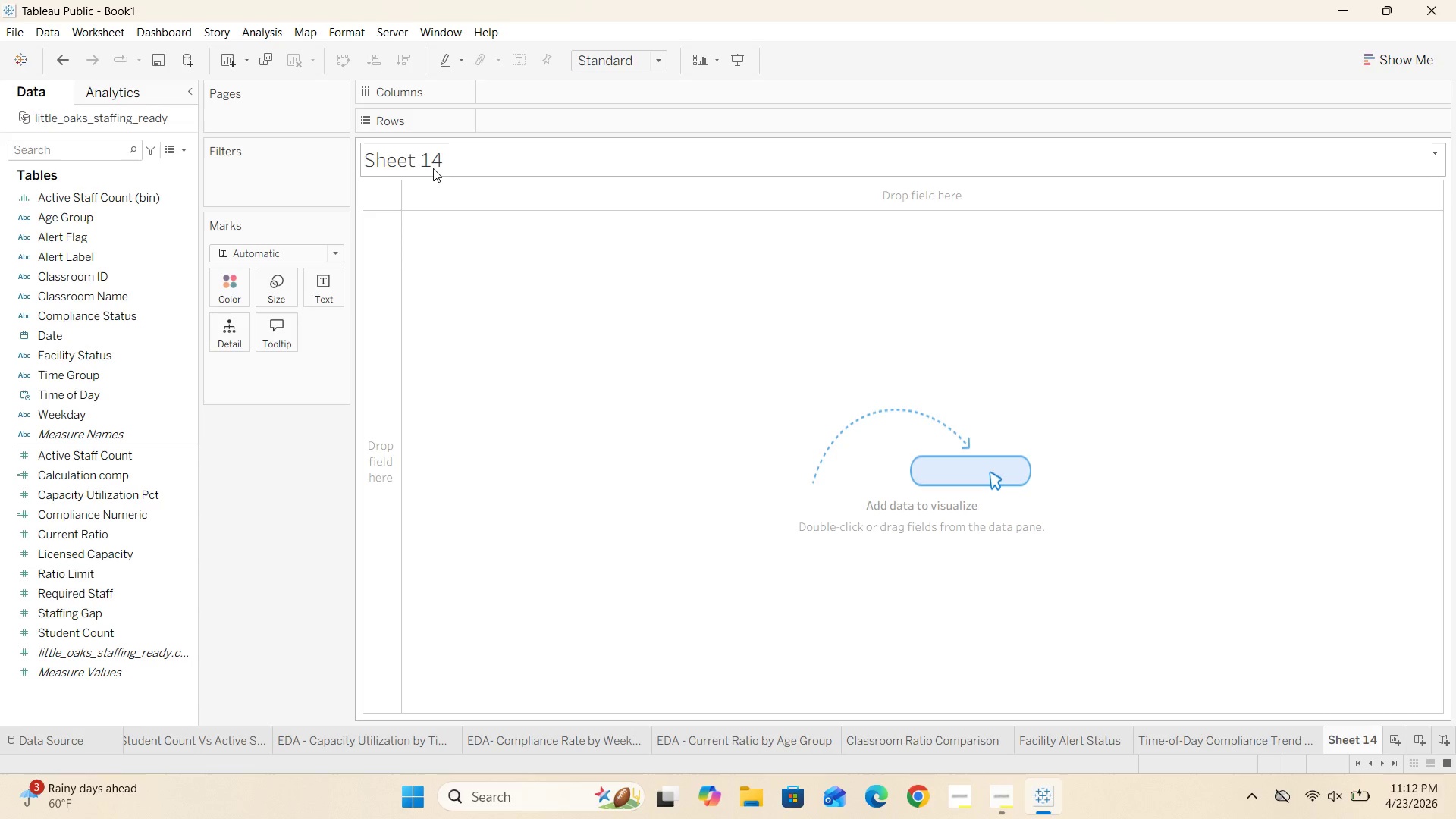 
double_click([433, 168])
 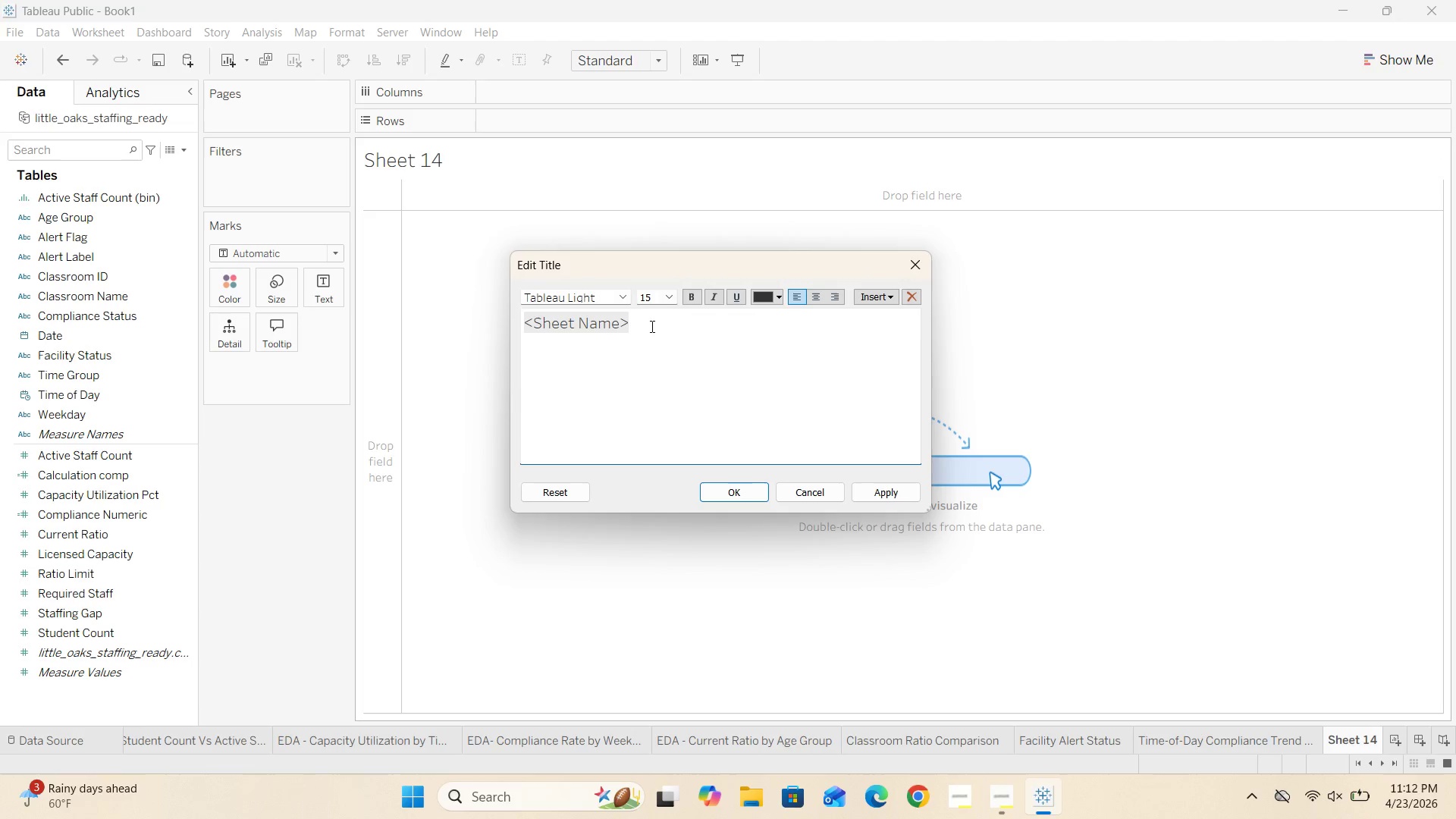 
left_click_drag(start_coordinate=[652, 328], to_coordinate=[516, 325])
 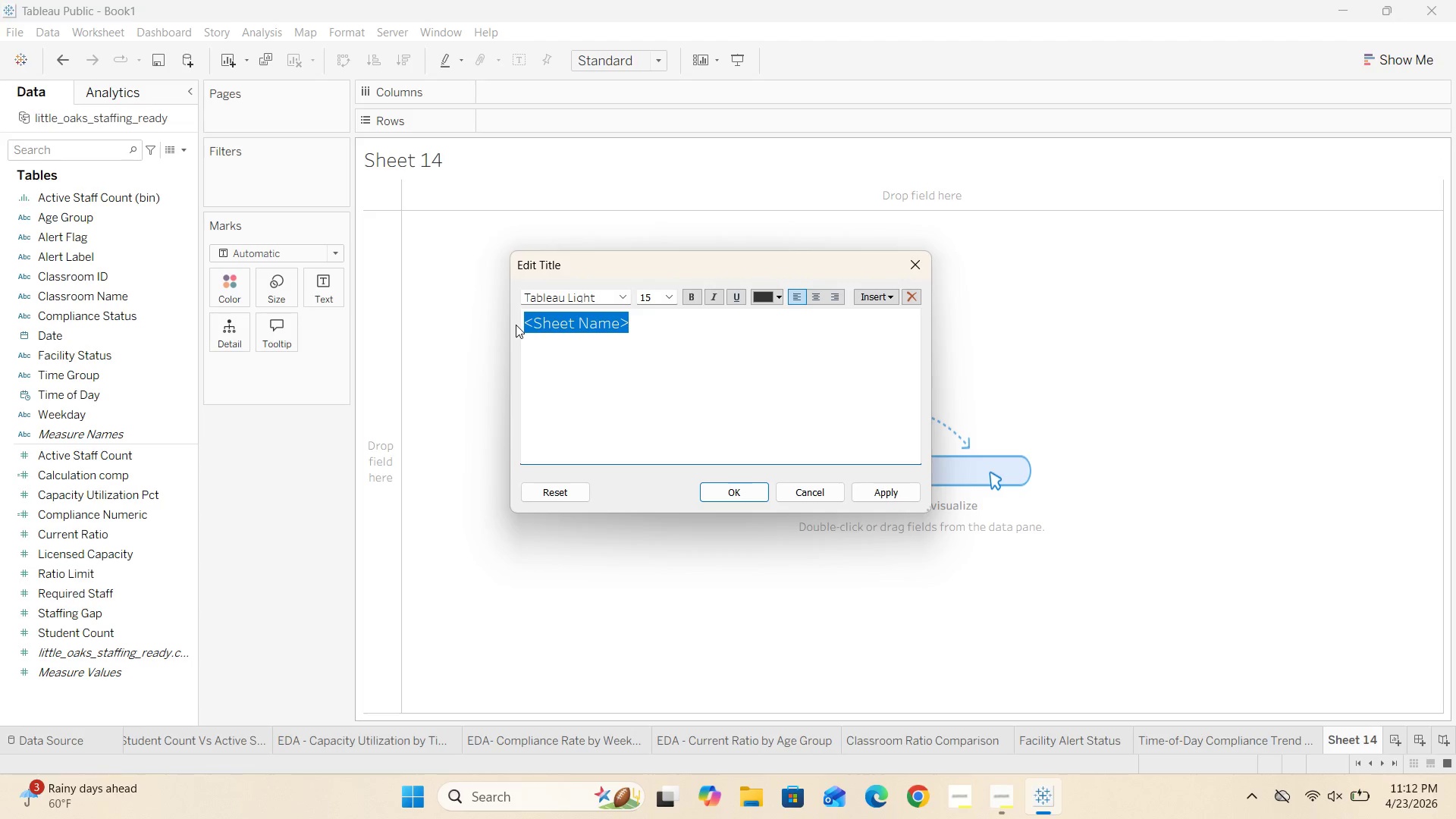 
key(Backspace)
 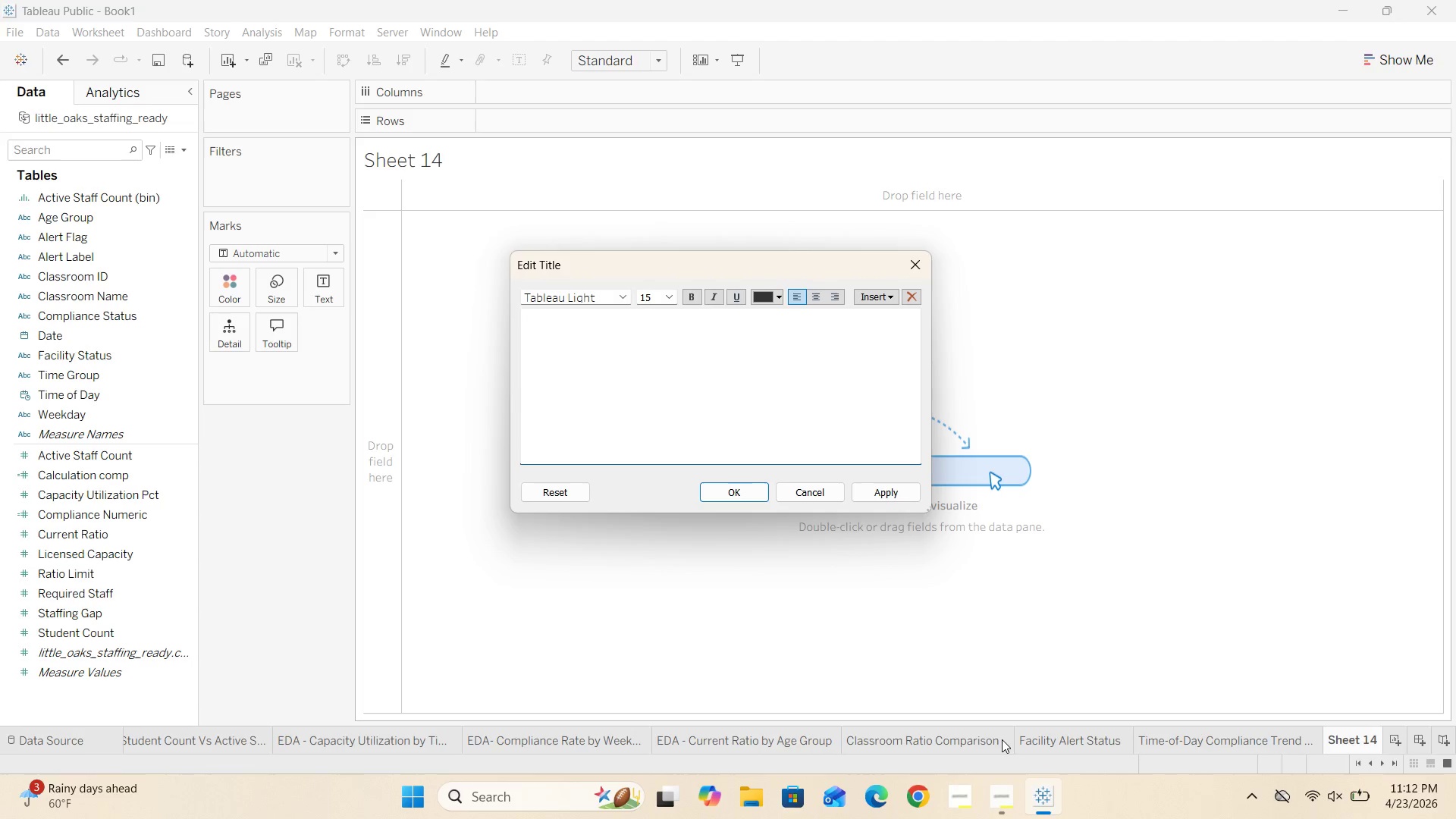 
left_click([1006, 783])